 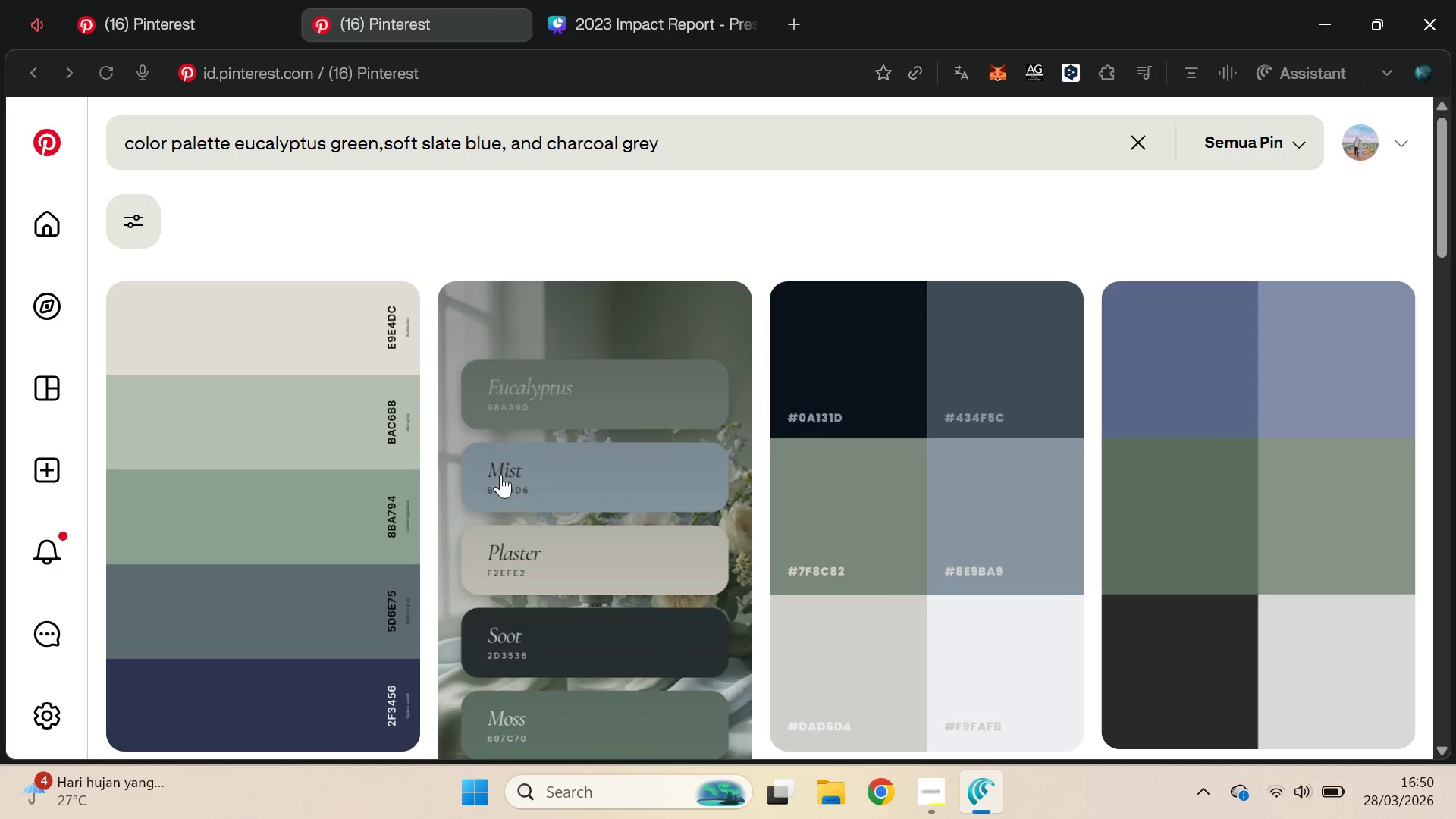 
left_click([654, 0])
 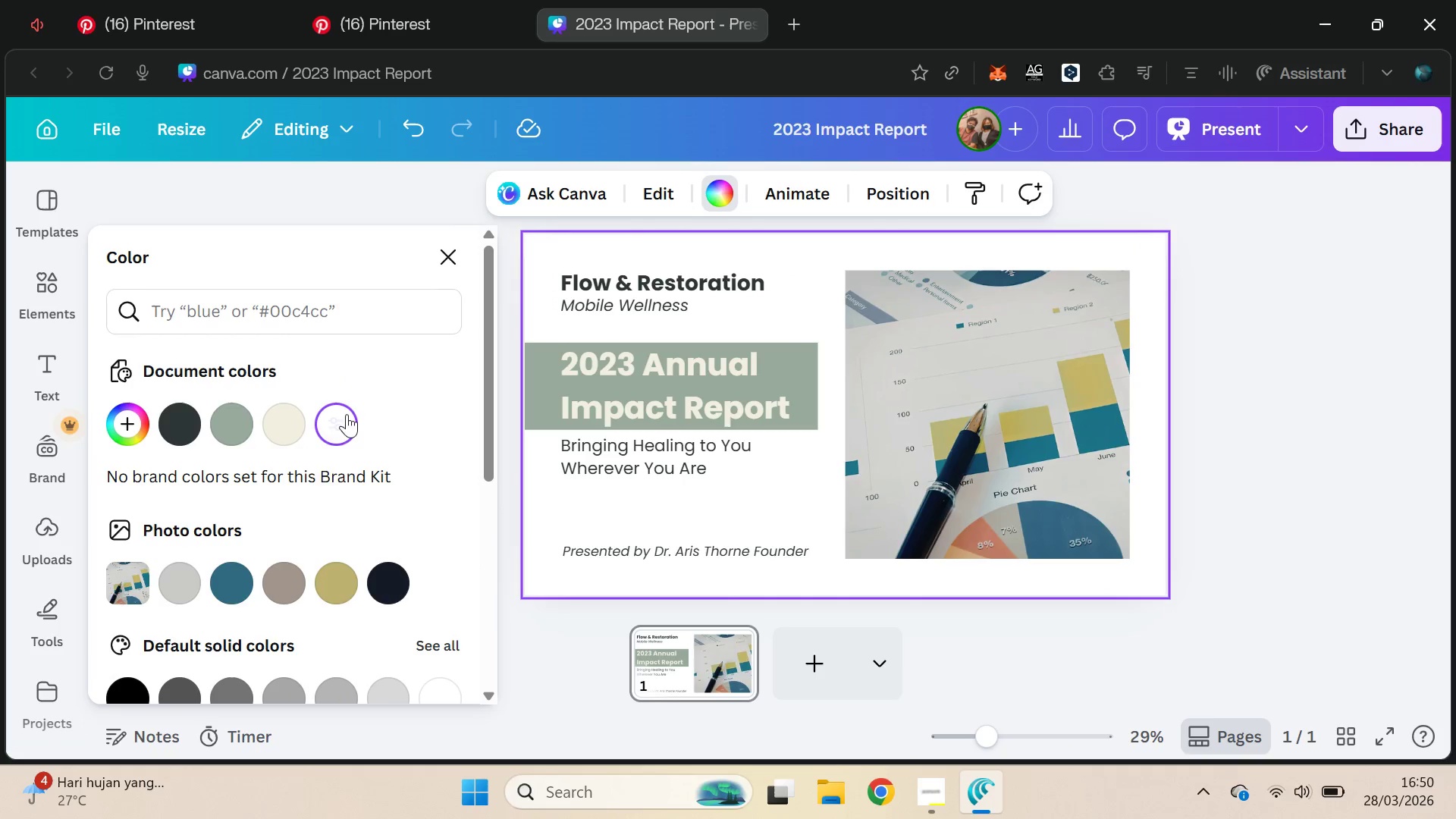 
left_click([114, 426])
 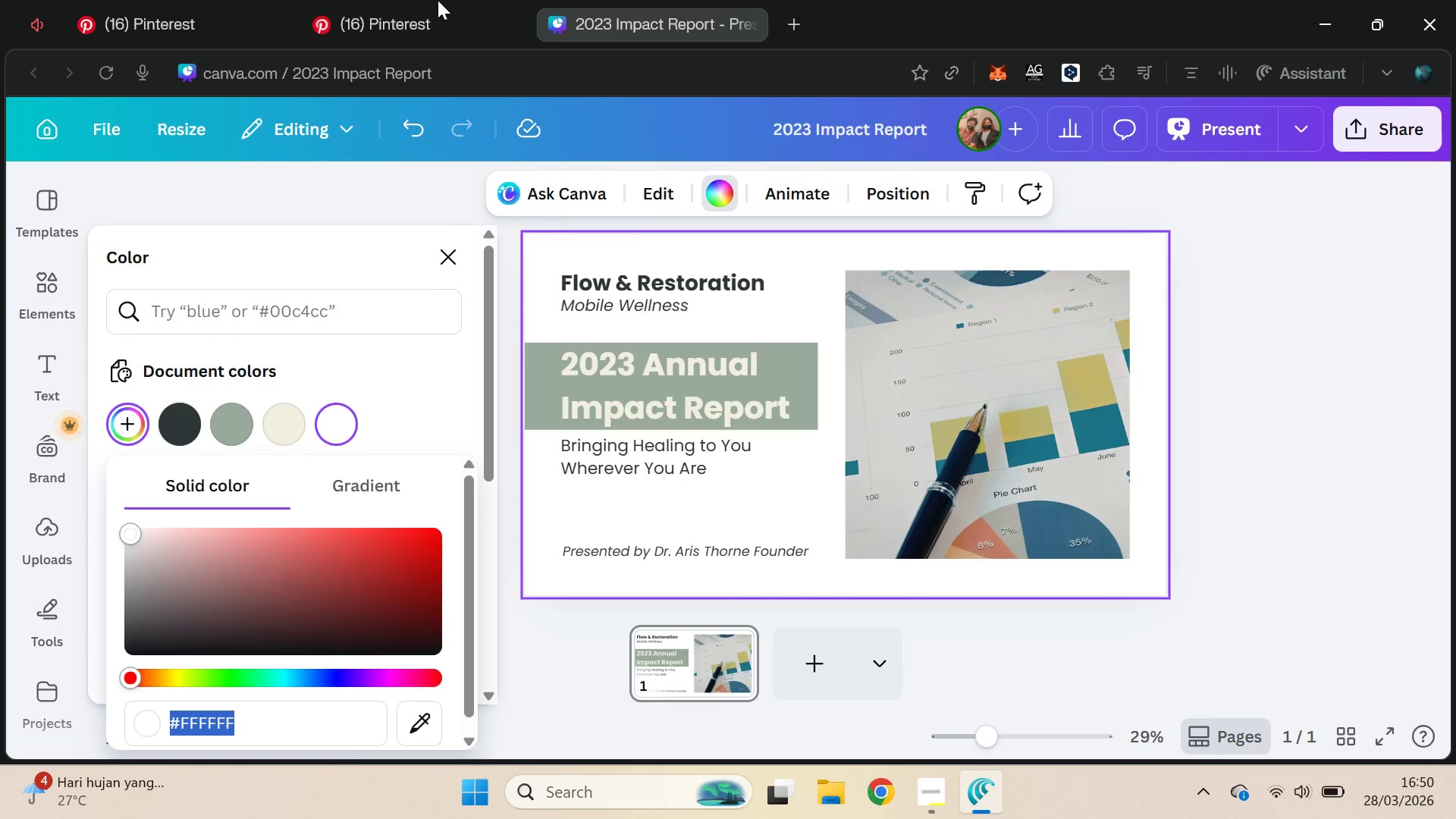 
mouse_move([453, -3])
 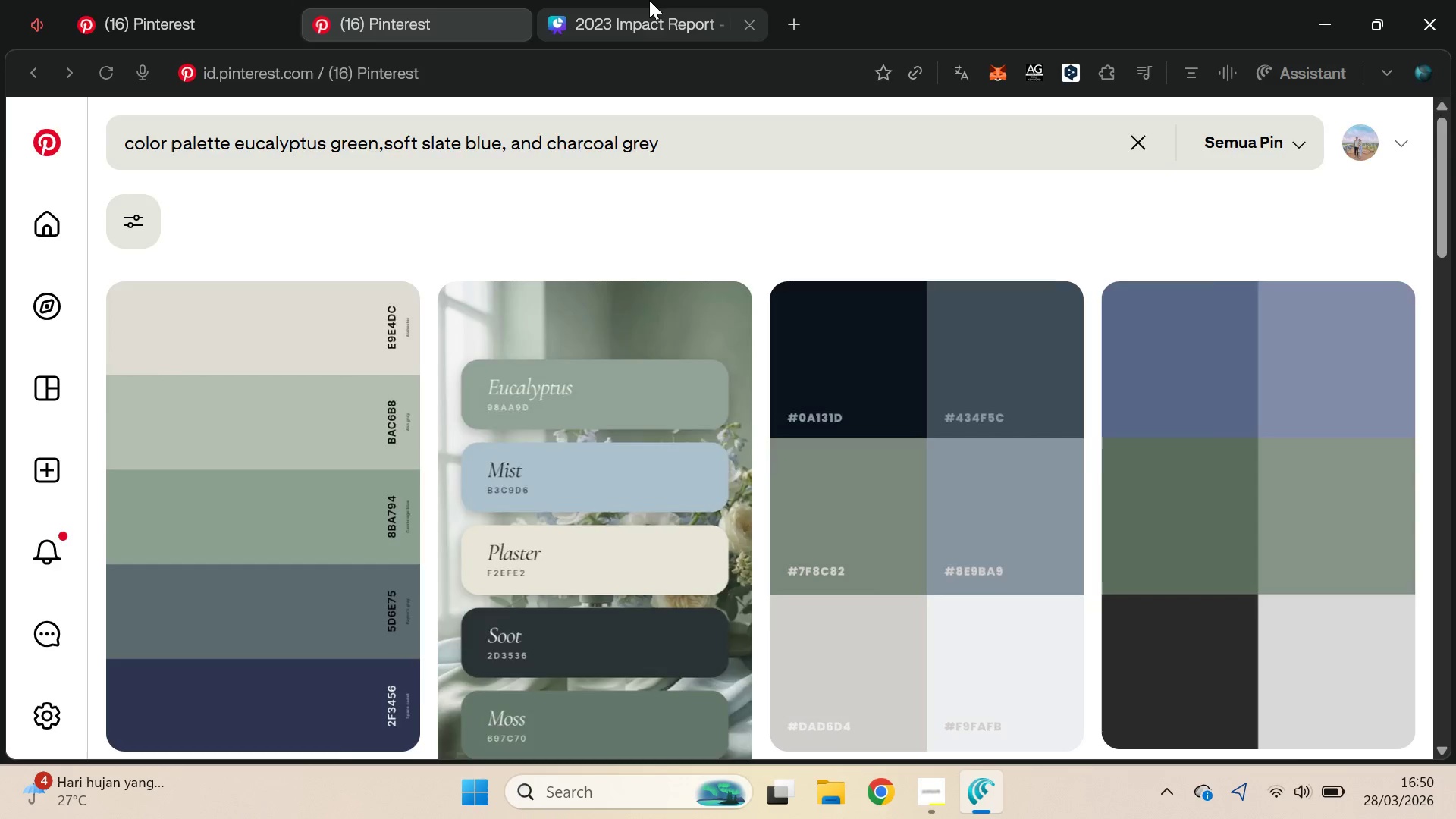 
left_click([649, 0])
 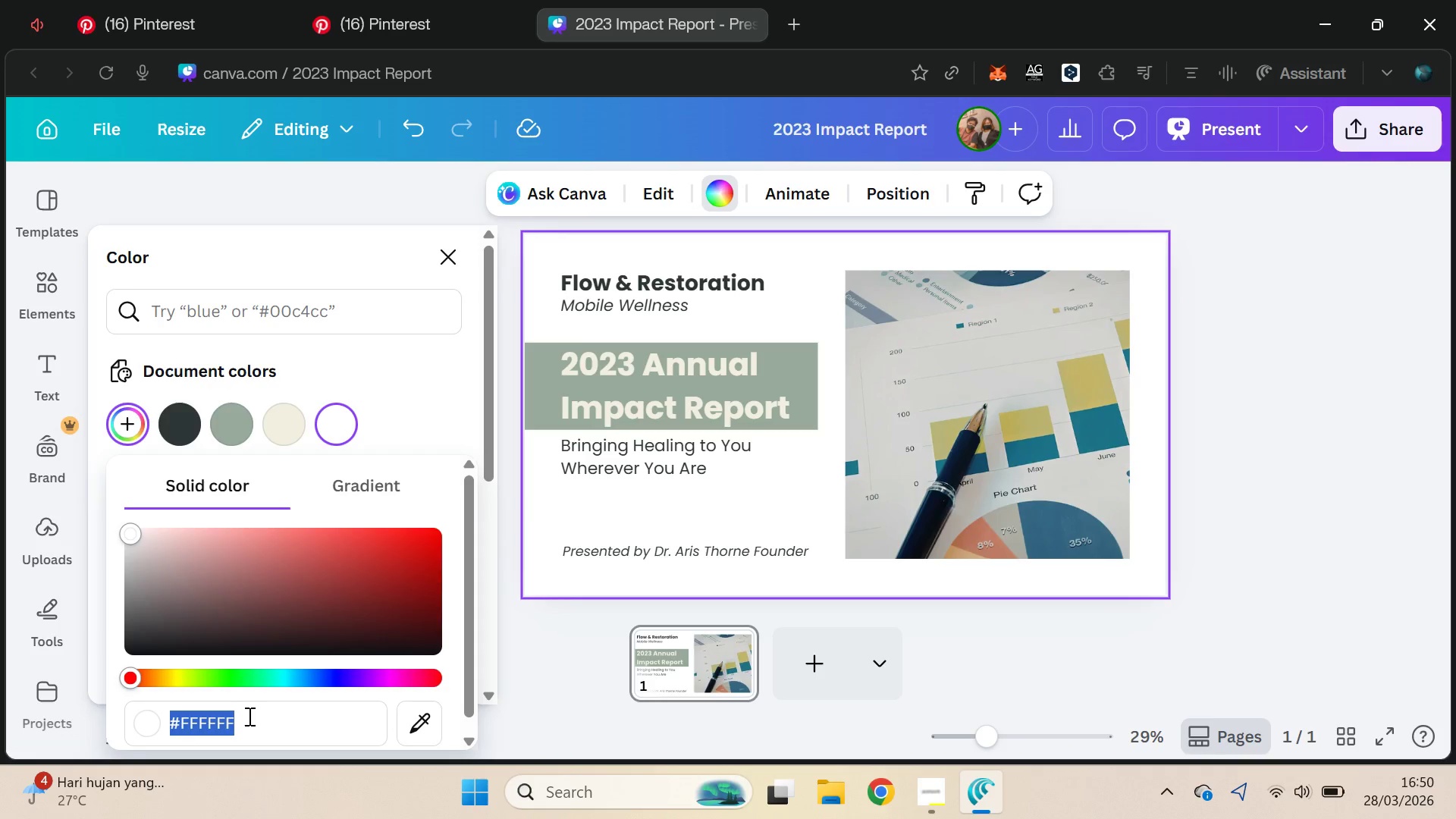 
type(b3c9)
 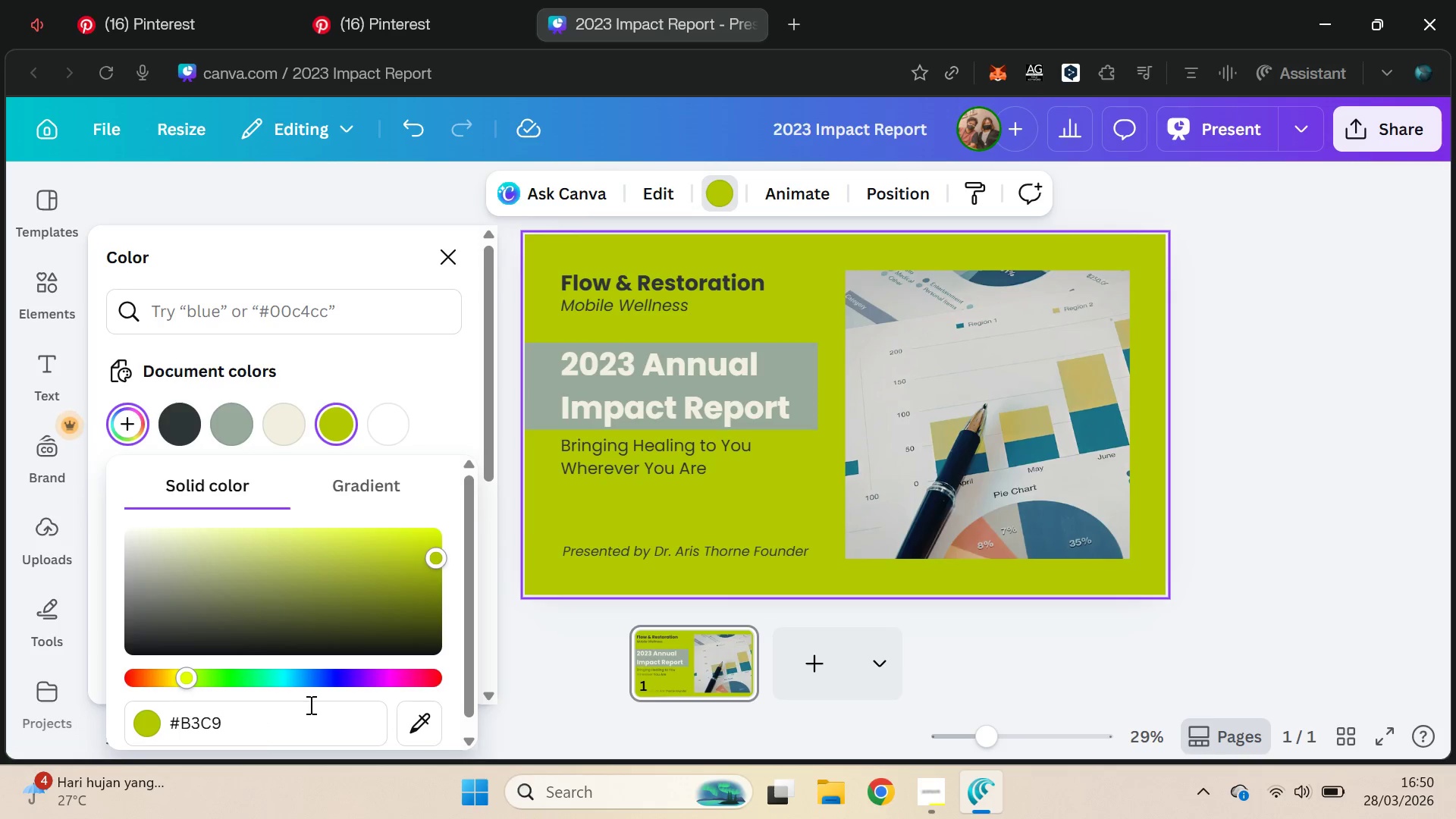 
left_click([353, 0])
 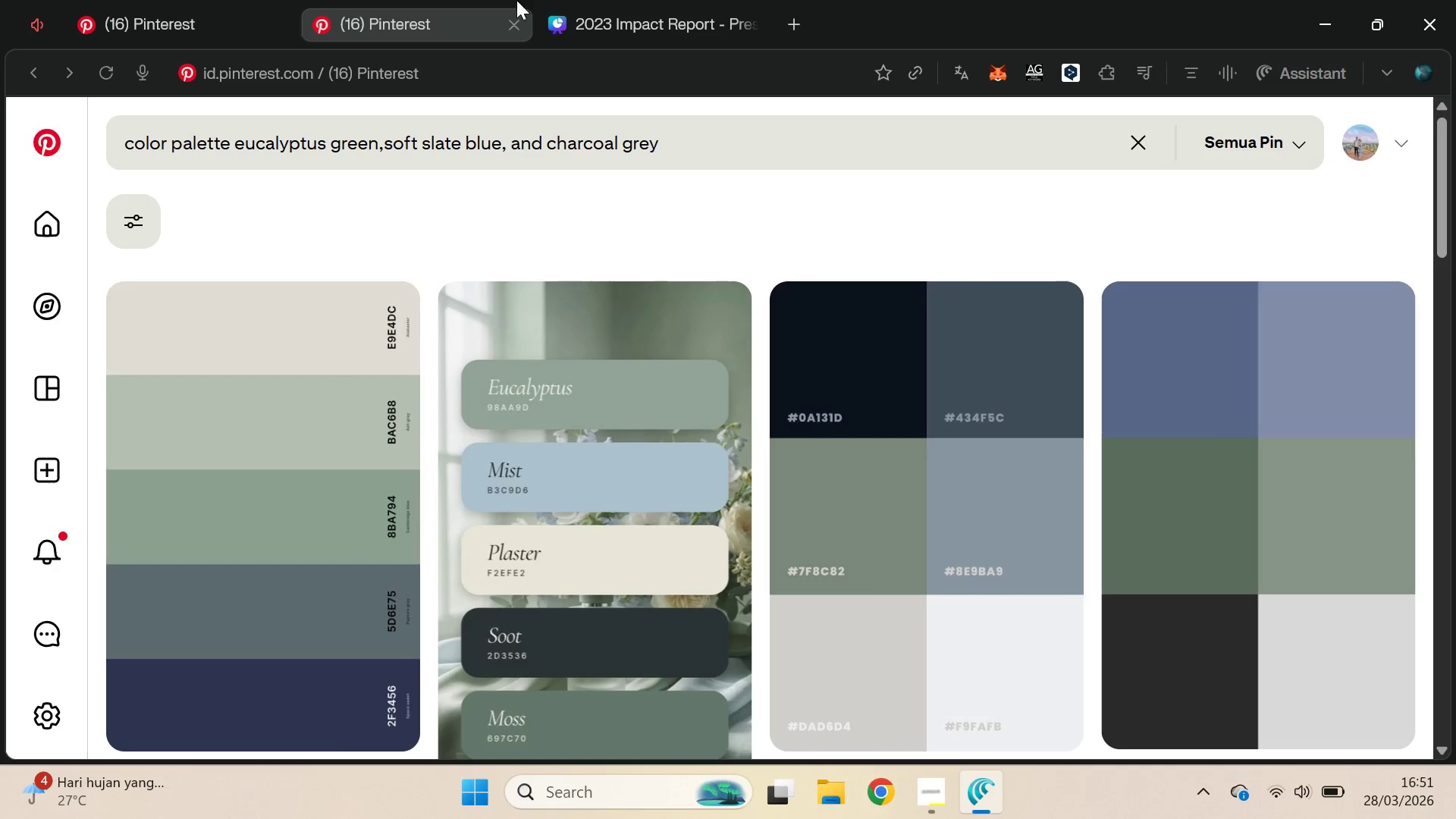 
left_click([704, 0])
 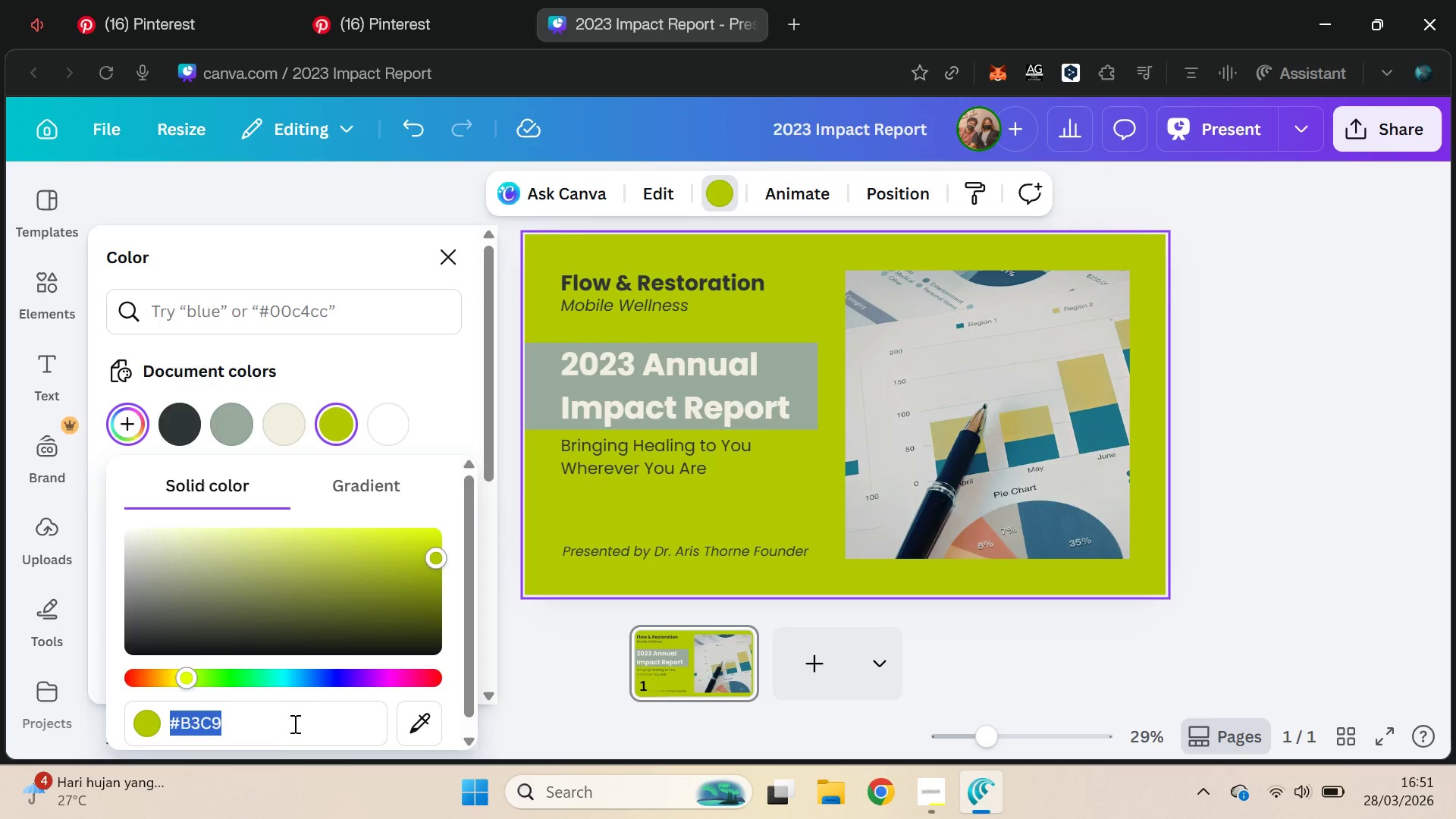 
left_click_drag(start_coordinate=[316, 720], to_coordinate=[322, 720])
 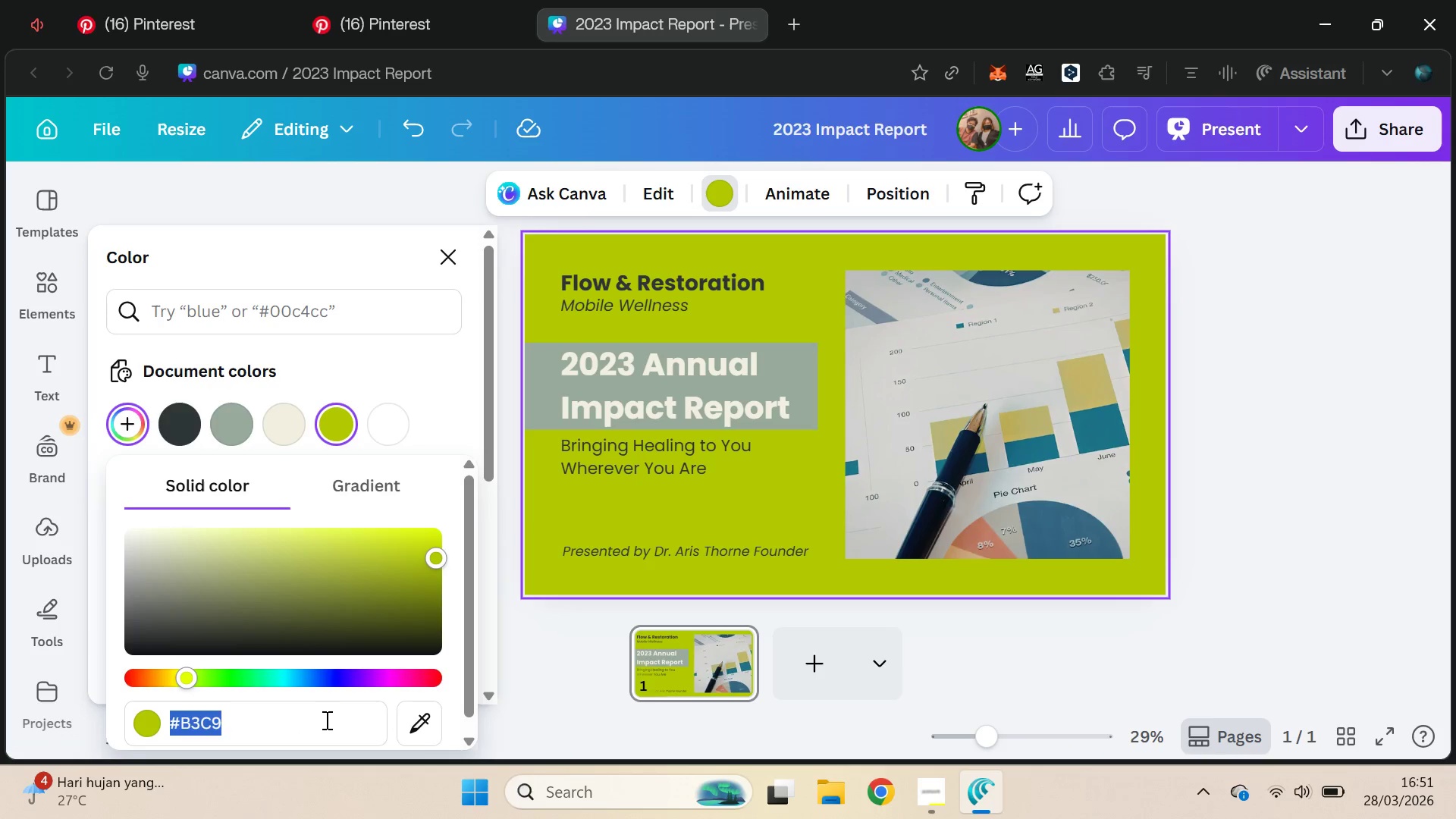 
key(ArrowRight)
 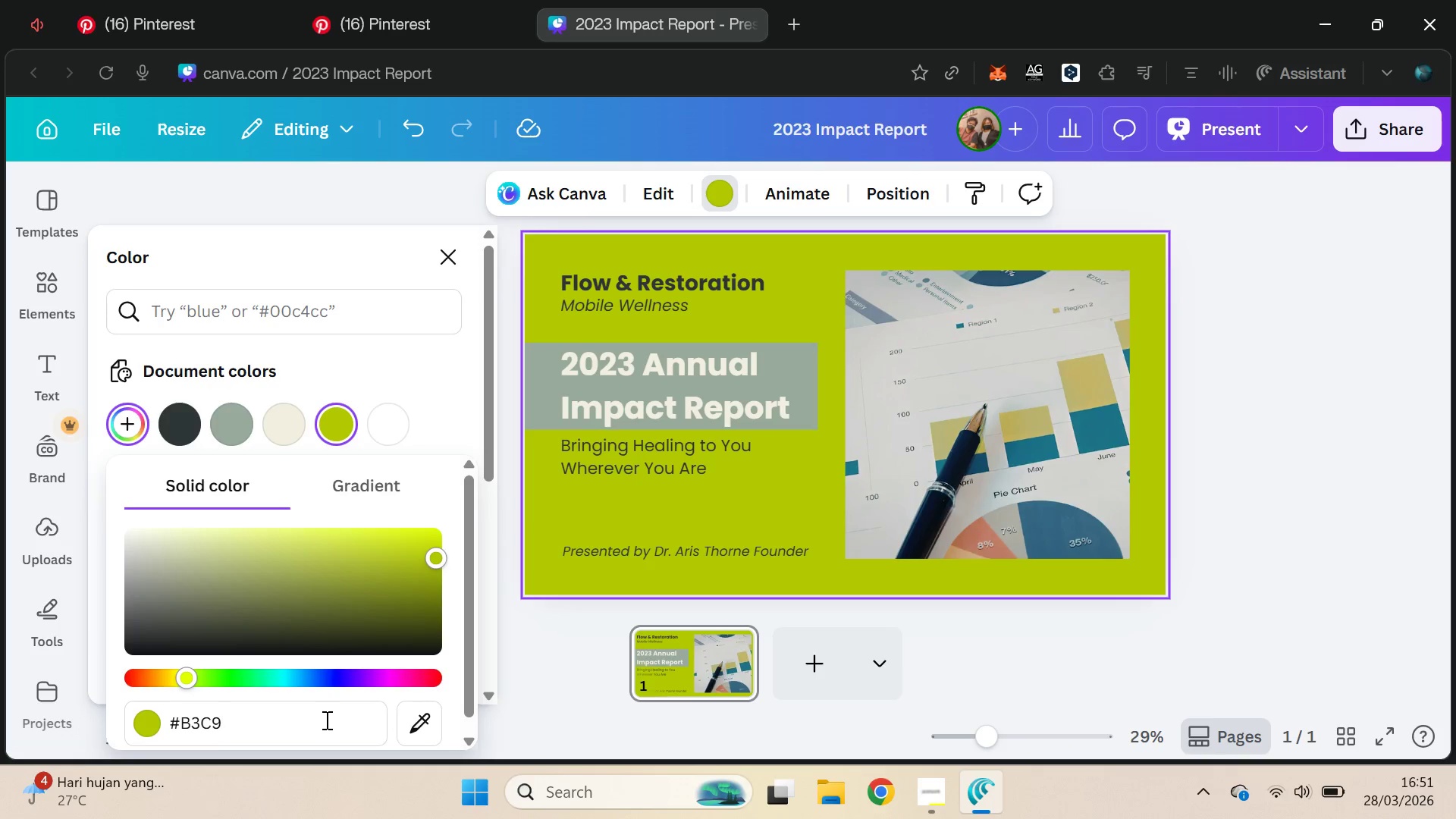 
type(d6)
 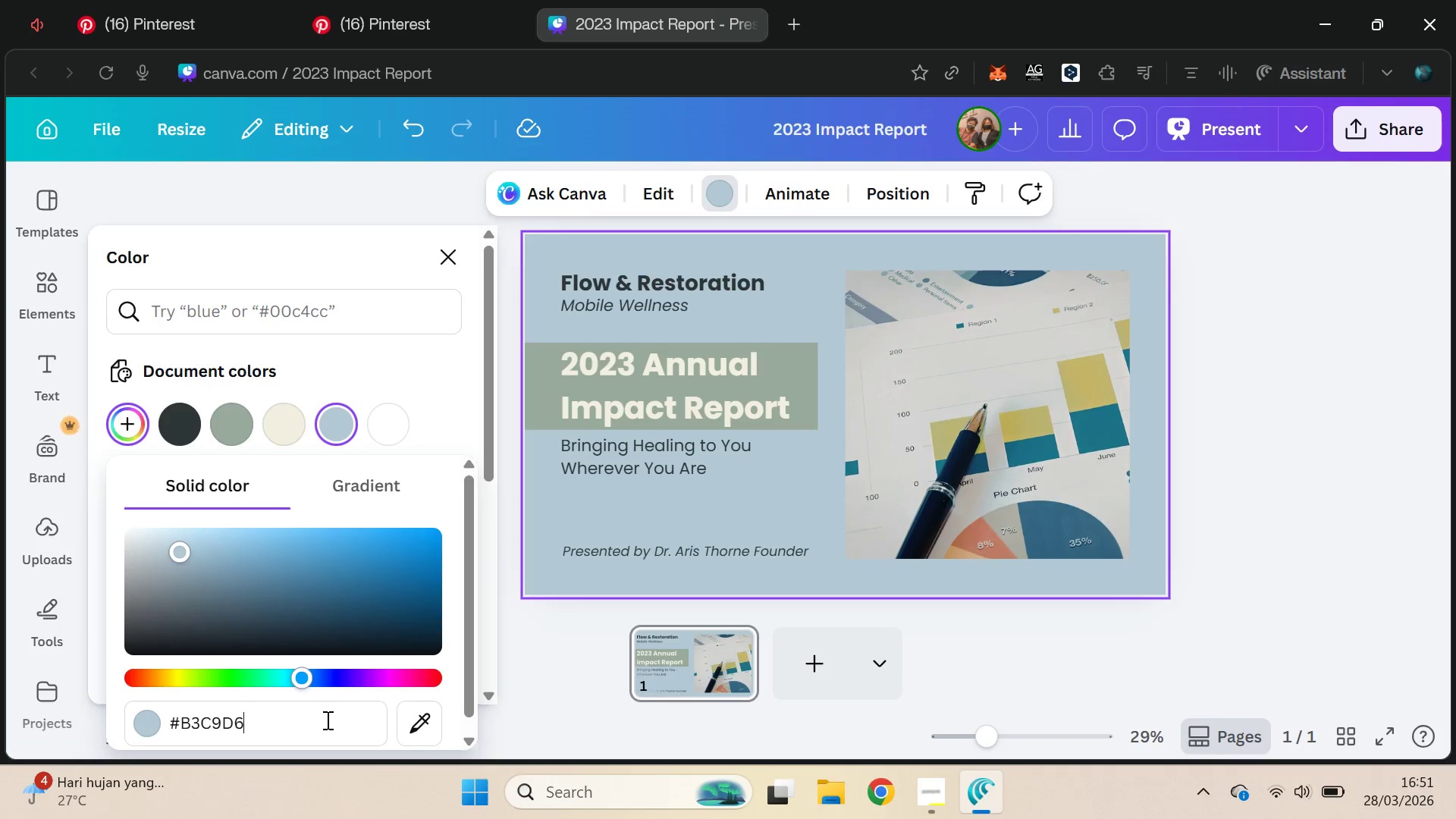 
key(Enter)
 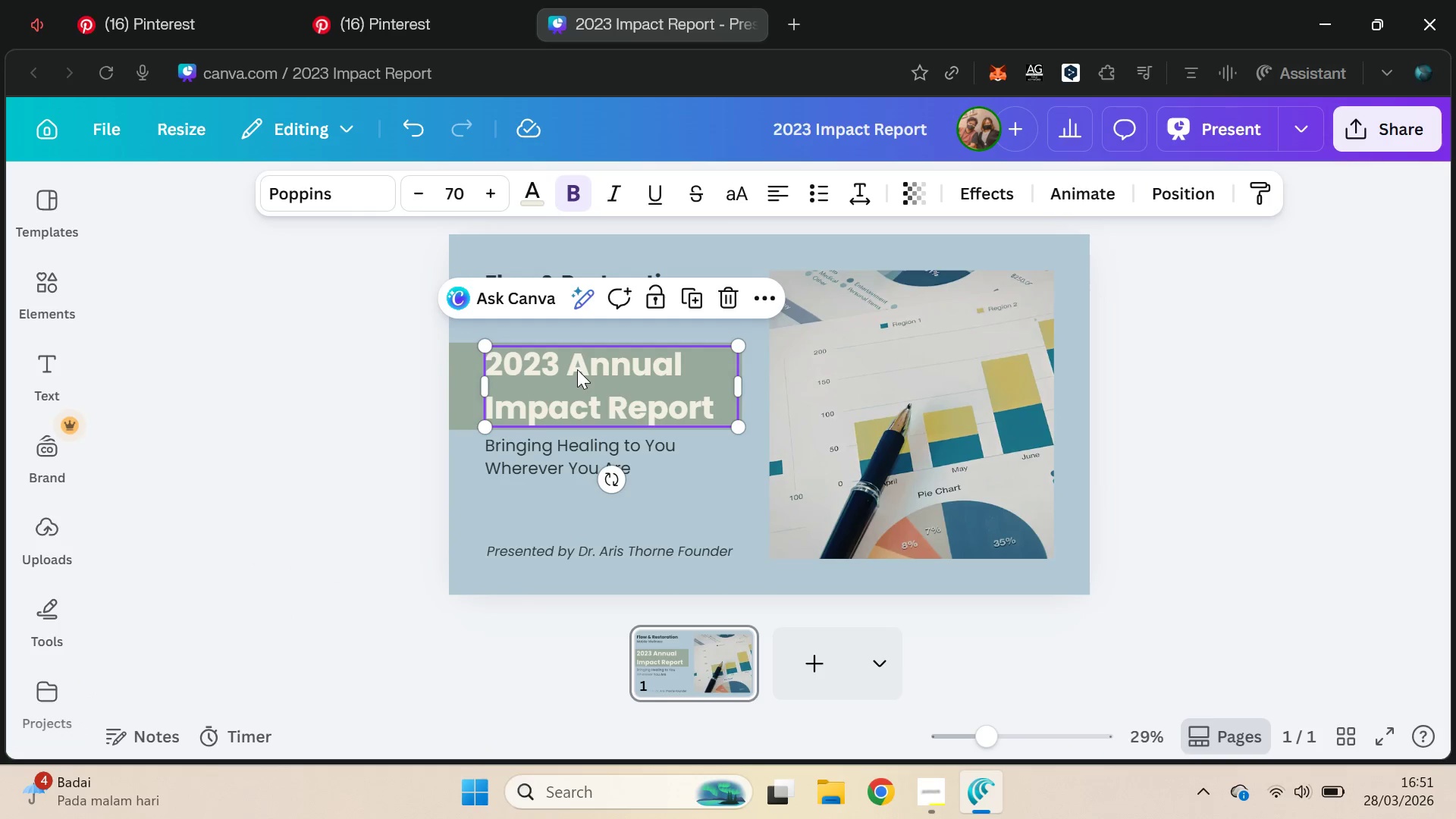 
left_click([539, 200])
 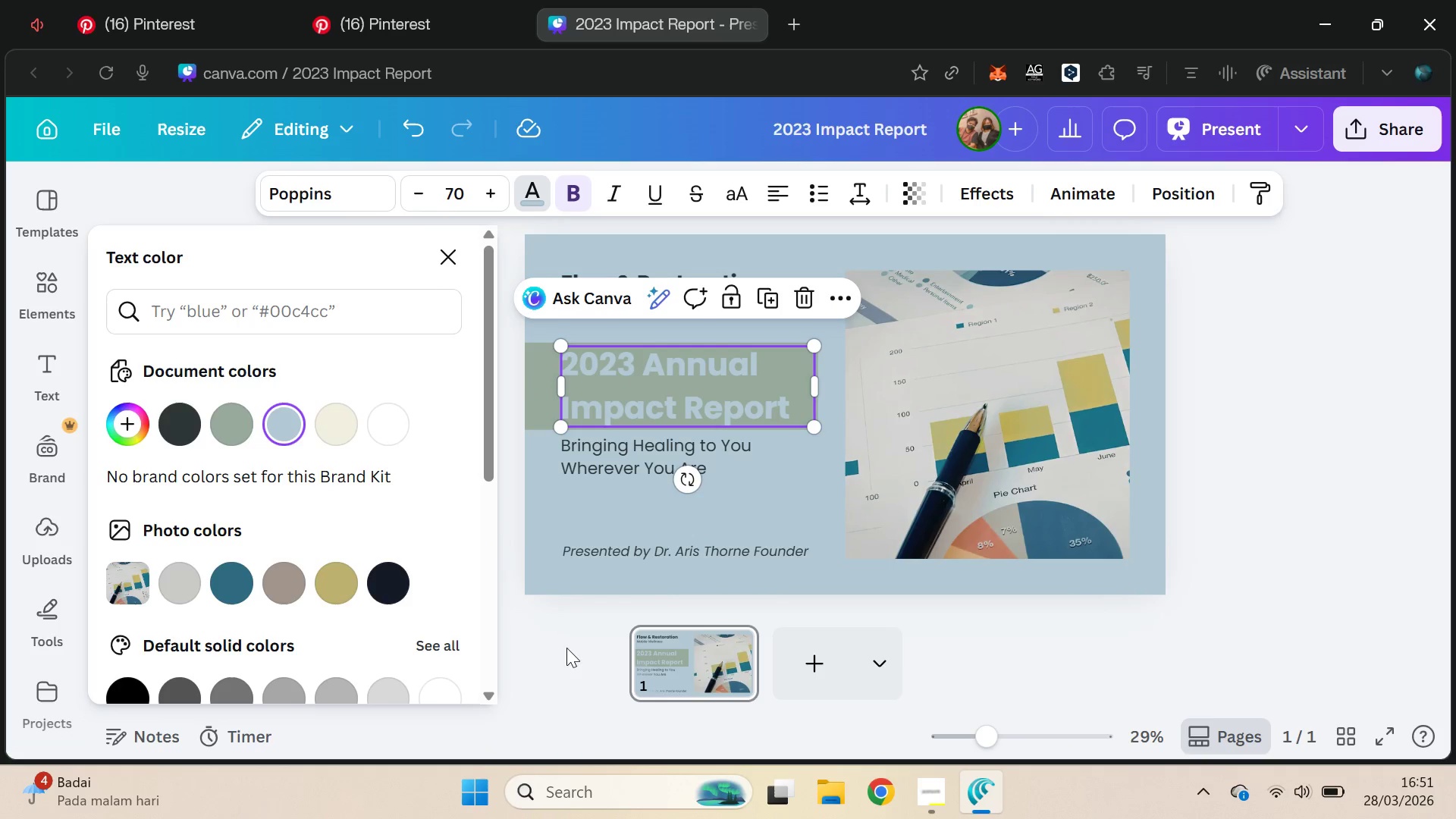 
key(Control+Z)
 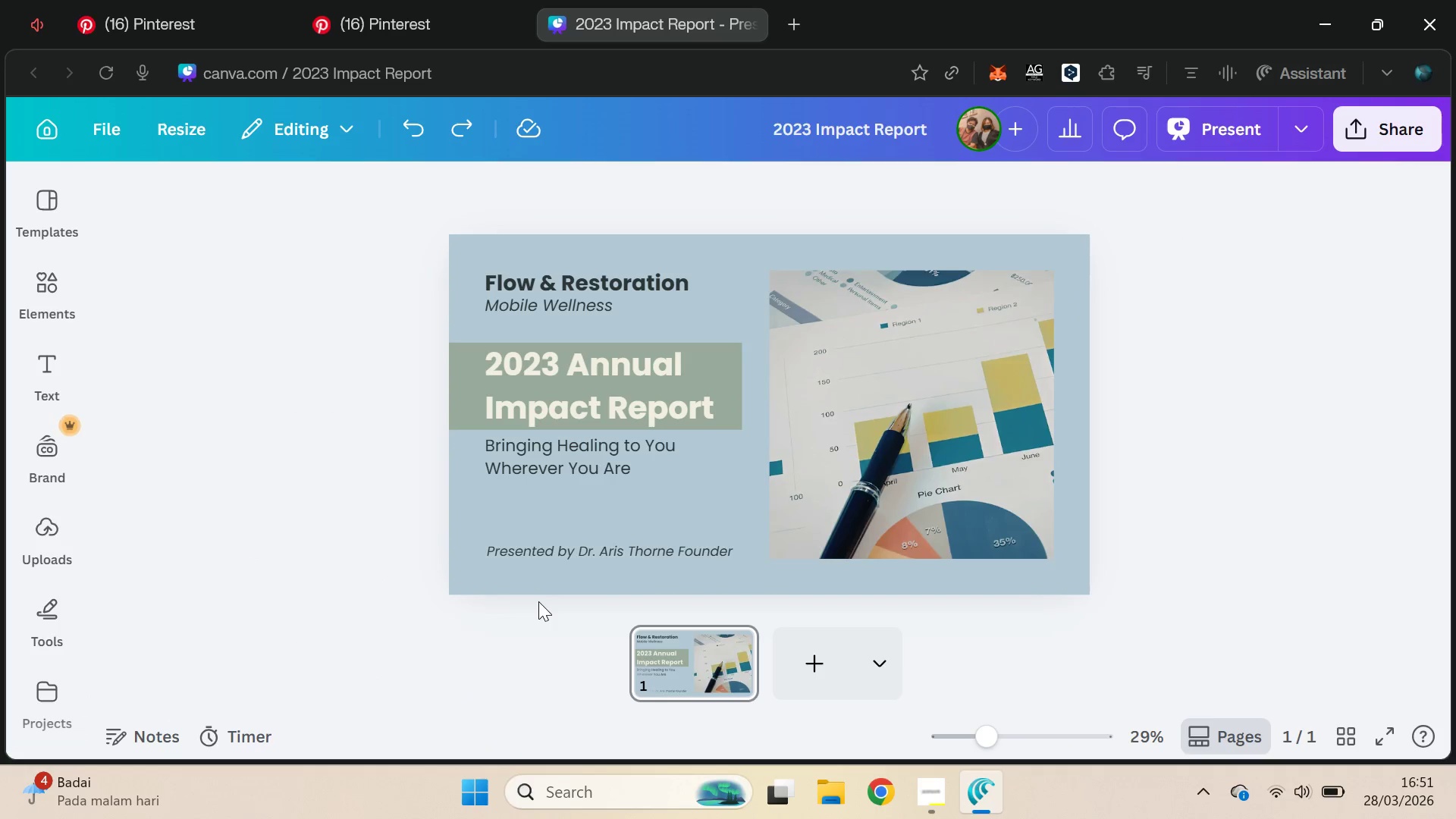 
wait(8.66)
 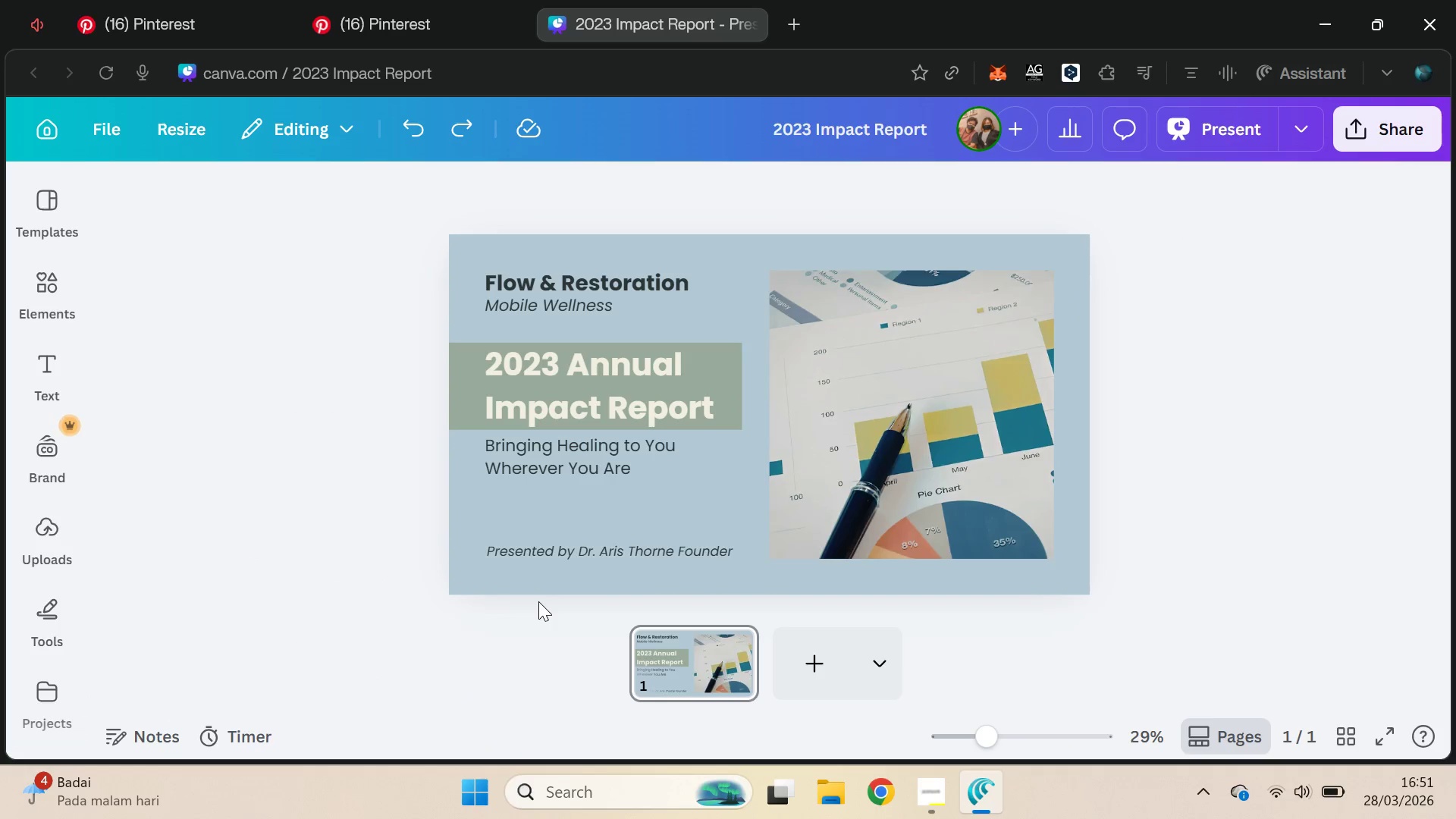 
left_click_drag(start_coordinate=[167, 0], to_coordinate=[174, 2])
 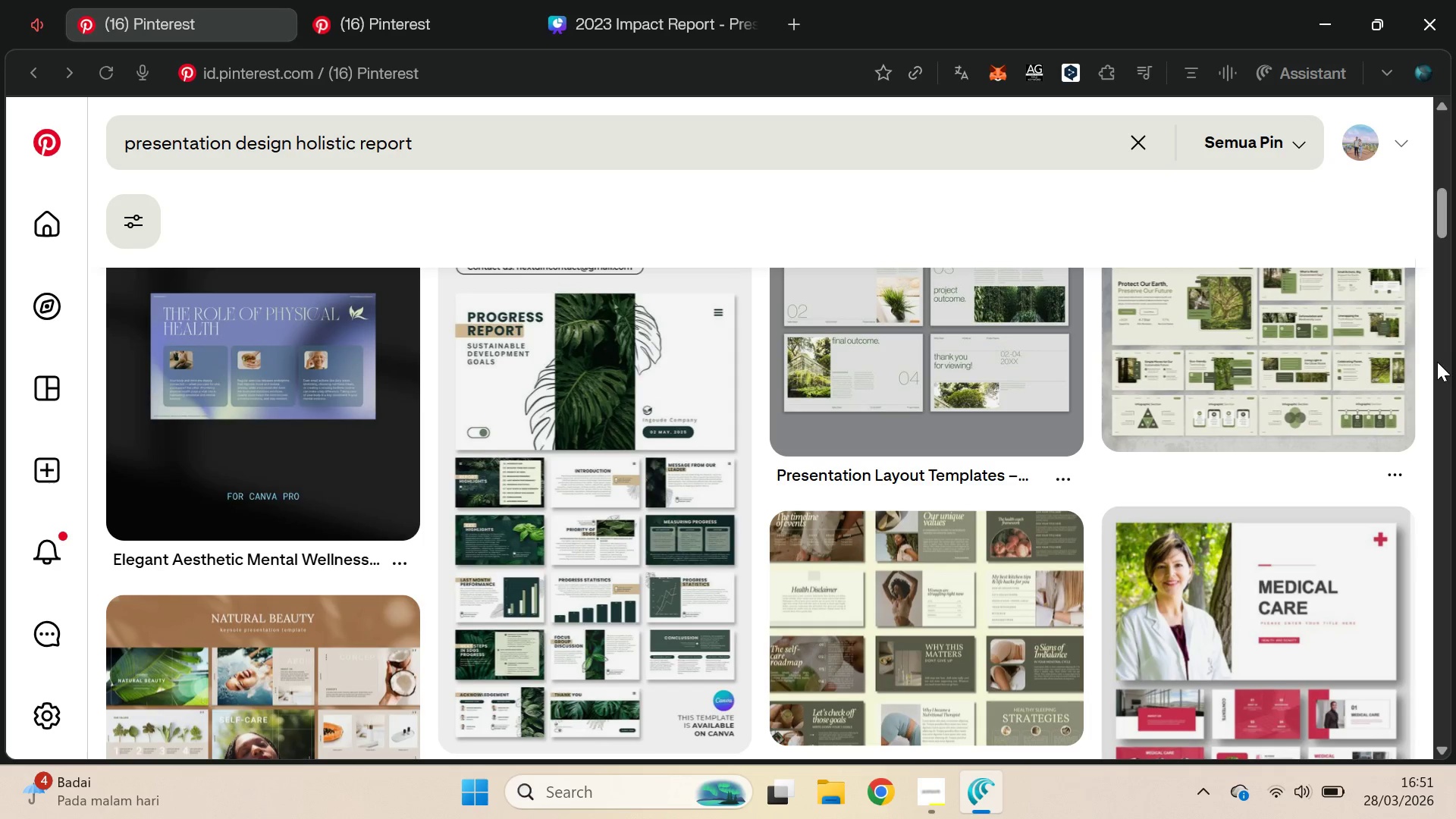 
left_click_drag(start_coordinate=[1445, 215], to_coordinate=[1445, 124])
 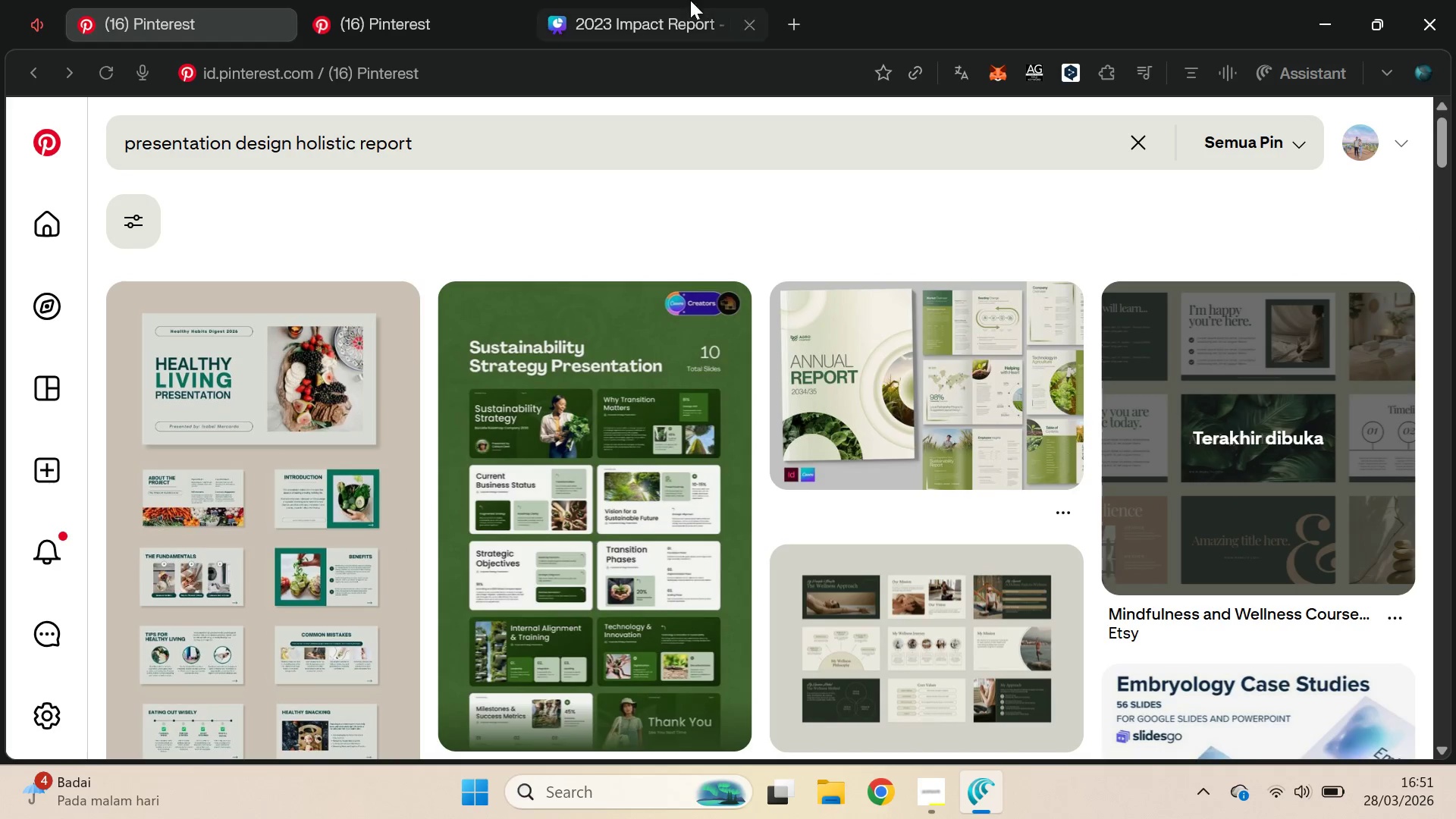 
left_click([696, 0])
 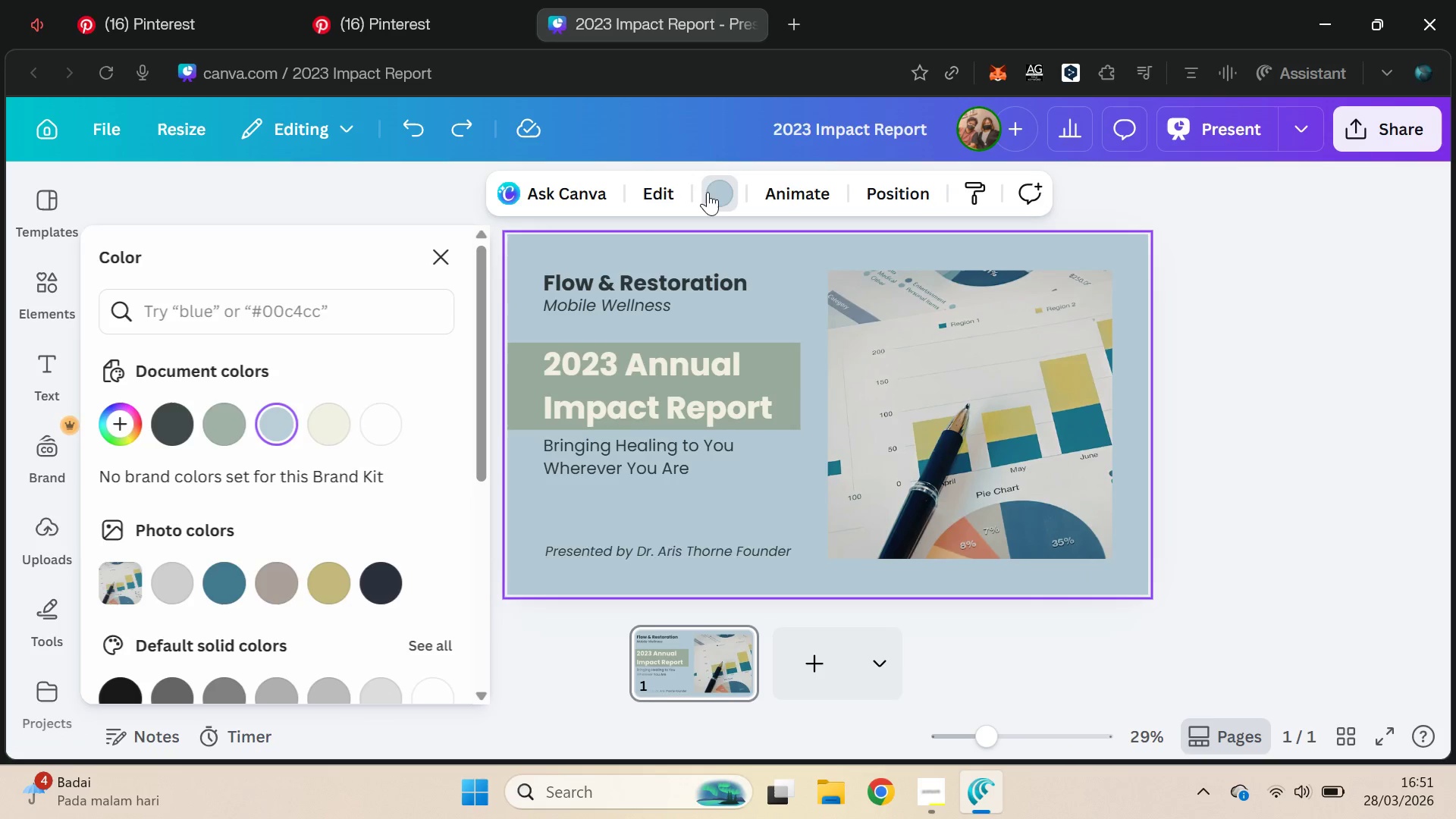 
left_click([330, 424])
 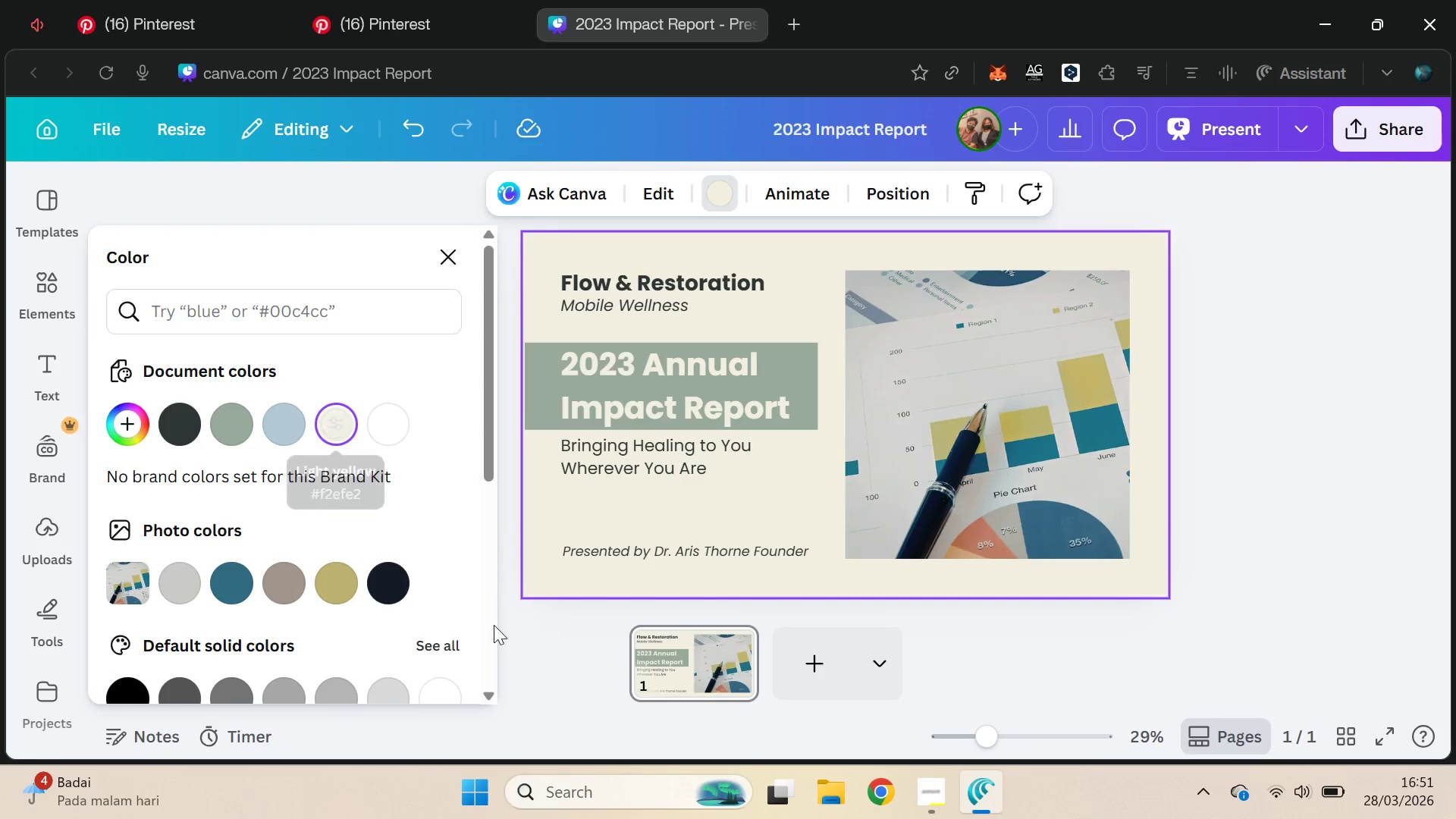 
left_click([484, 666])
 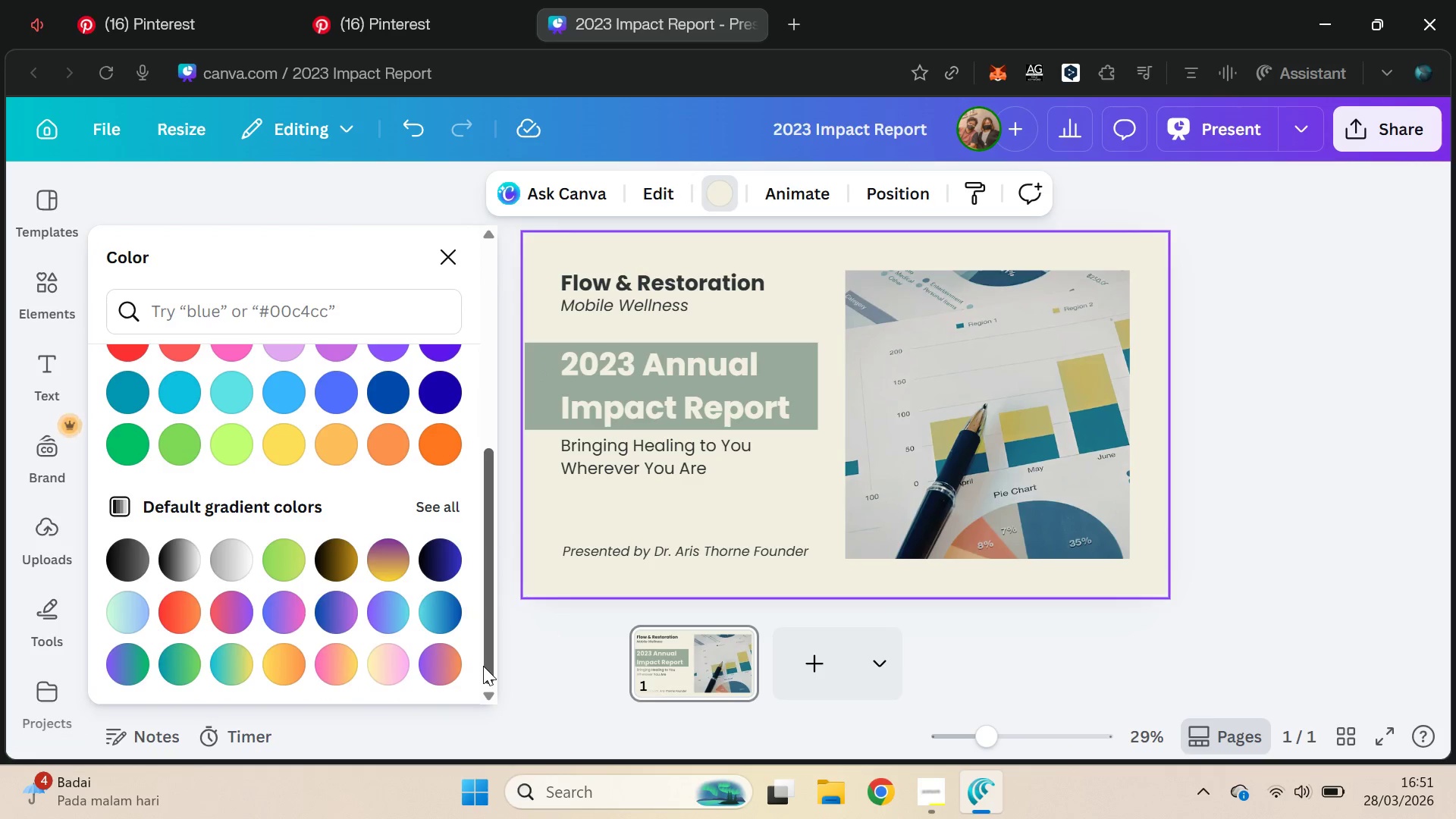 
left_click_drag(start_coordinate=[486, 666], to_coordinate=[505, 442])
 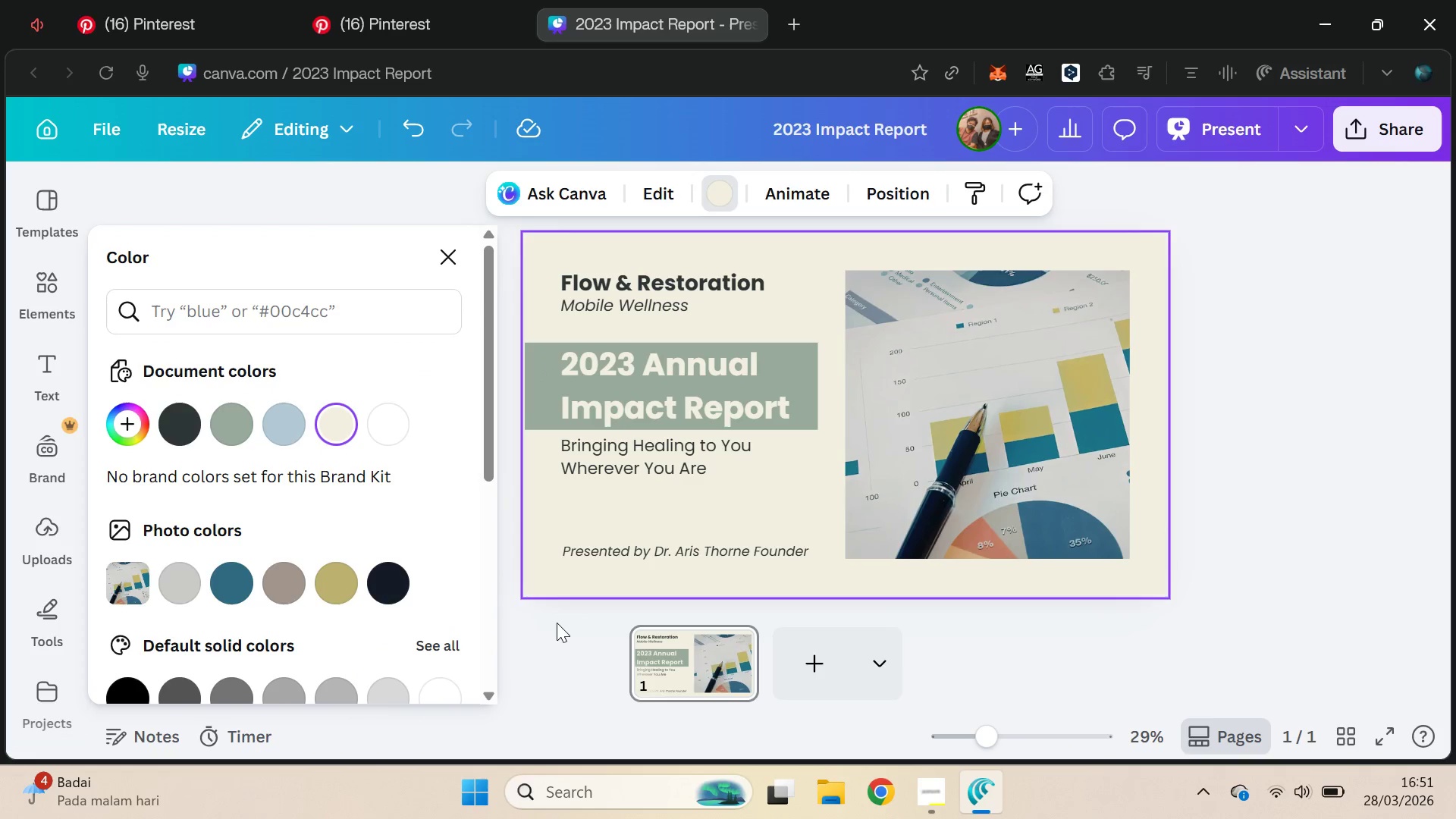 
left_click([557, 623])
 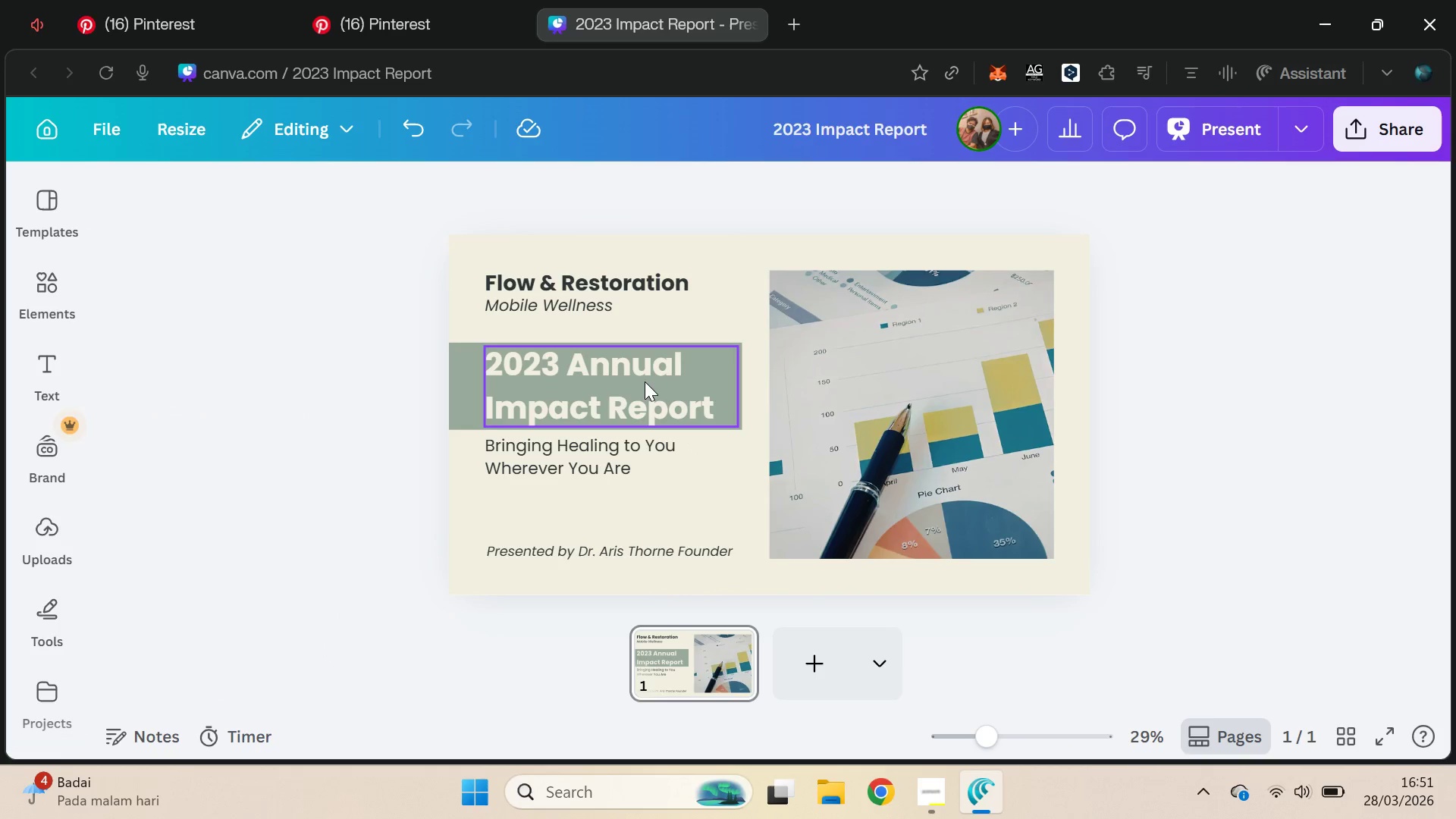 
left_click([645, 379])
 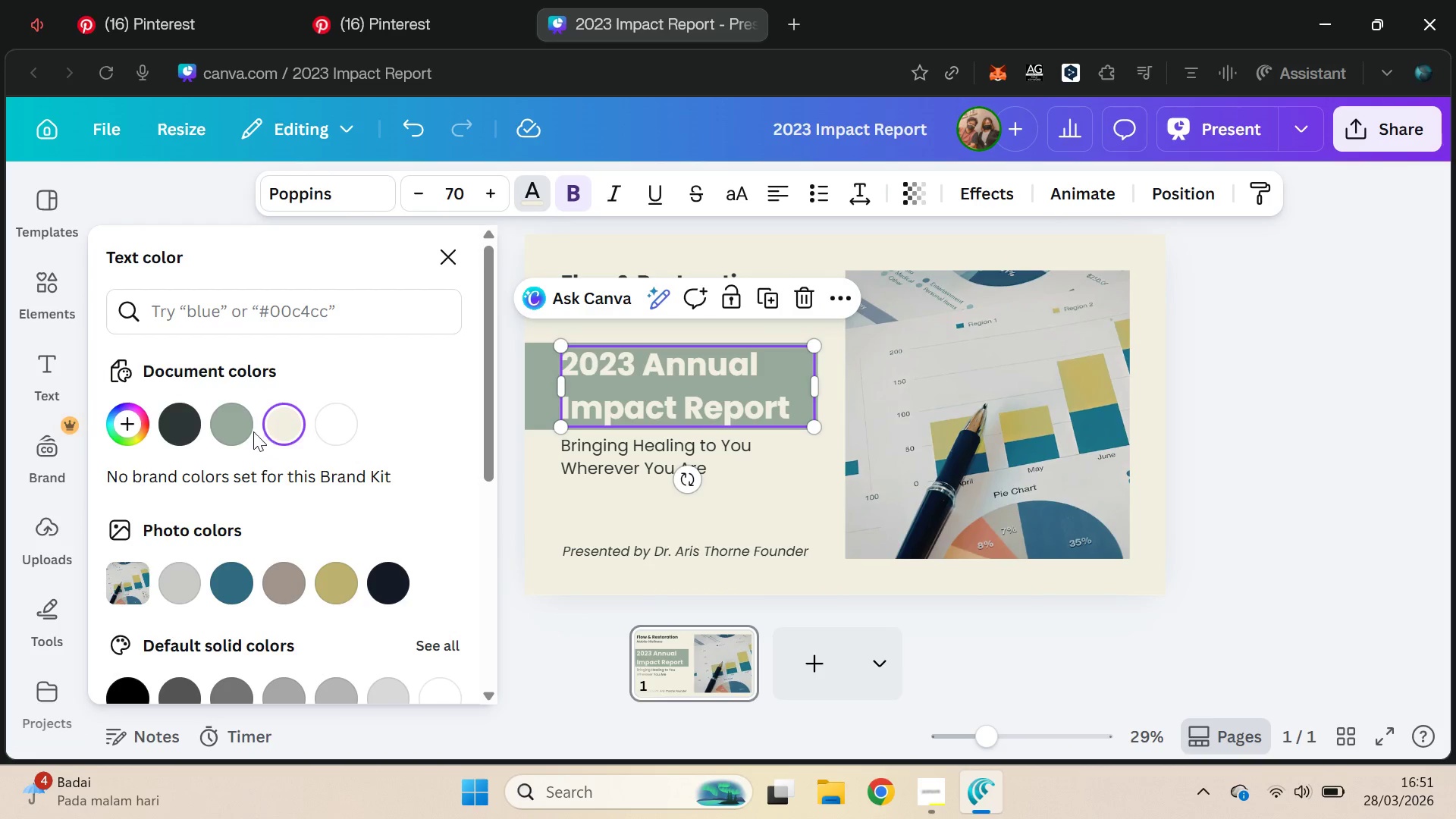 
left_click([137, 417])
 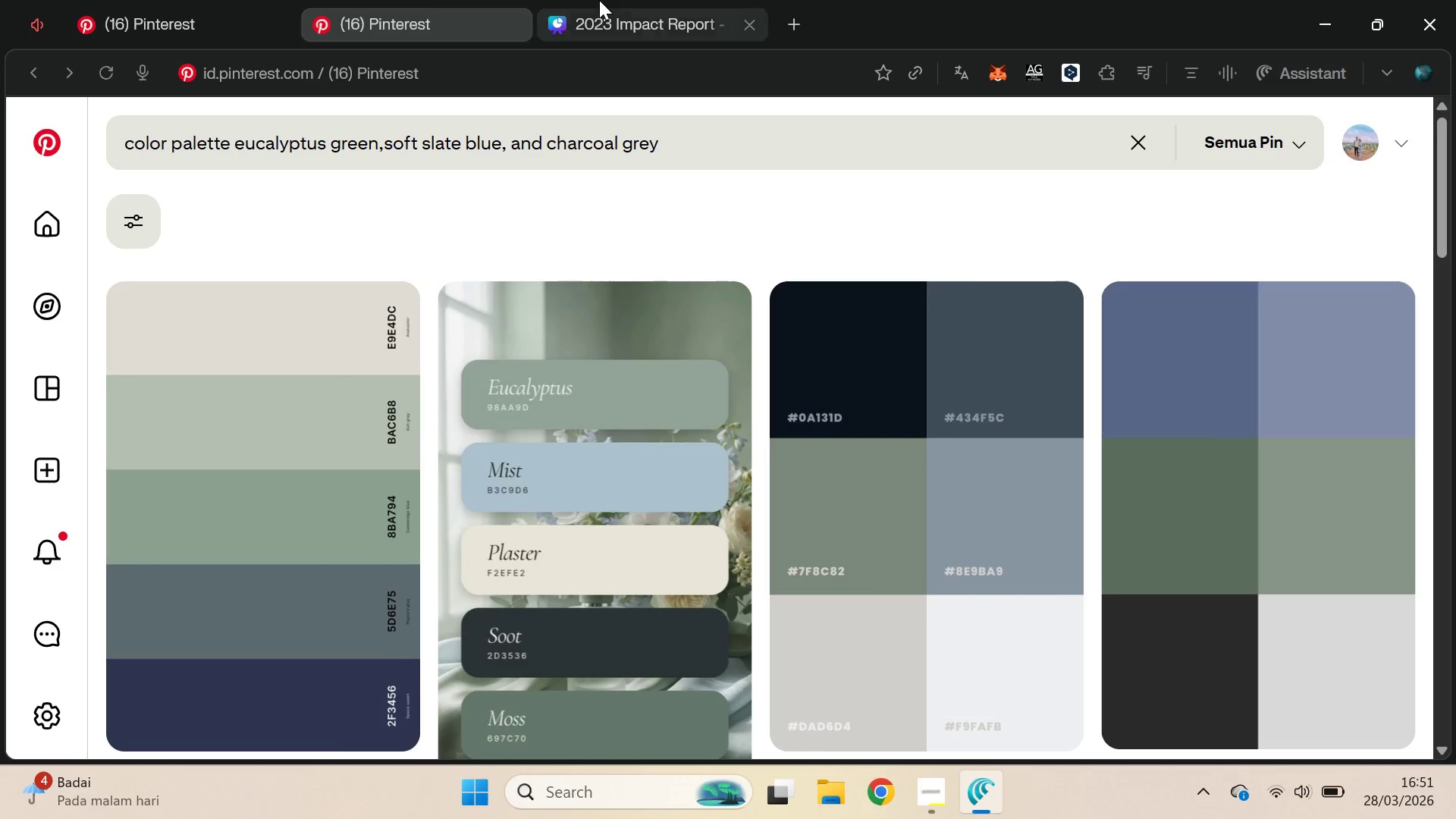 
left_click([599, 0])
 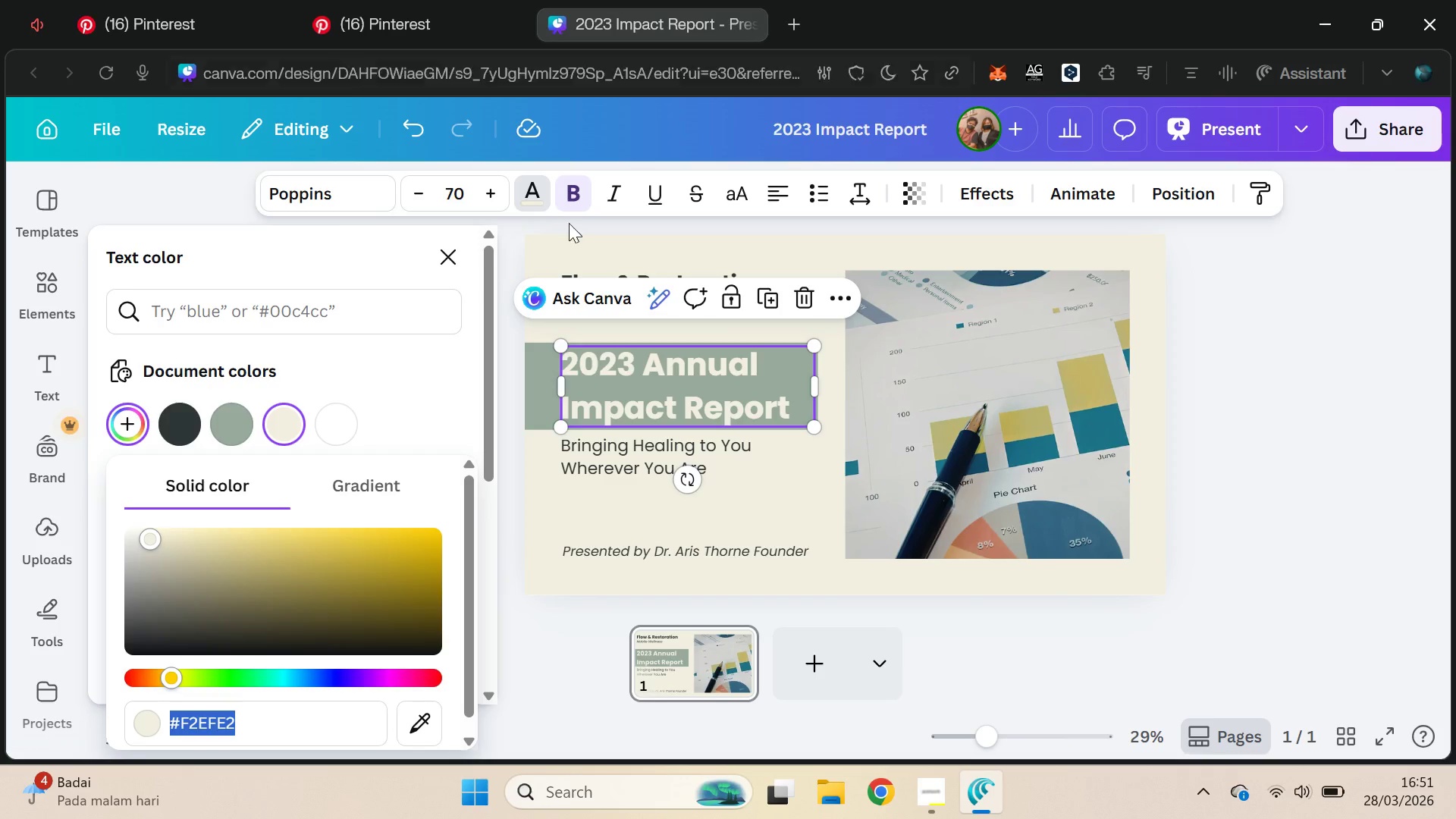 
key(Alt+AltLeft)
 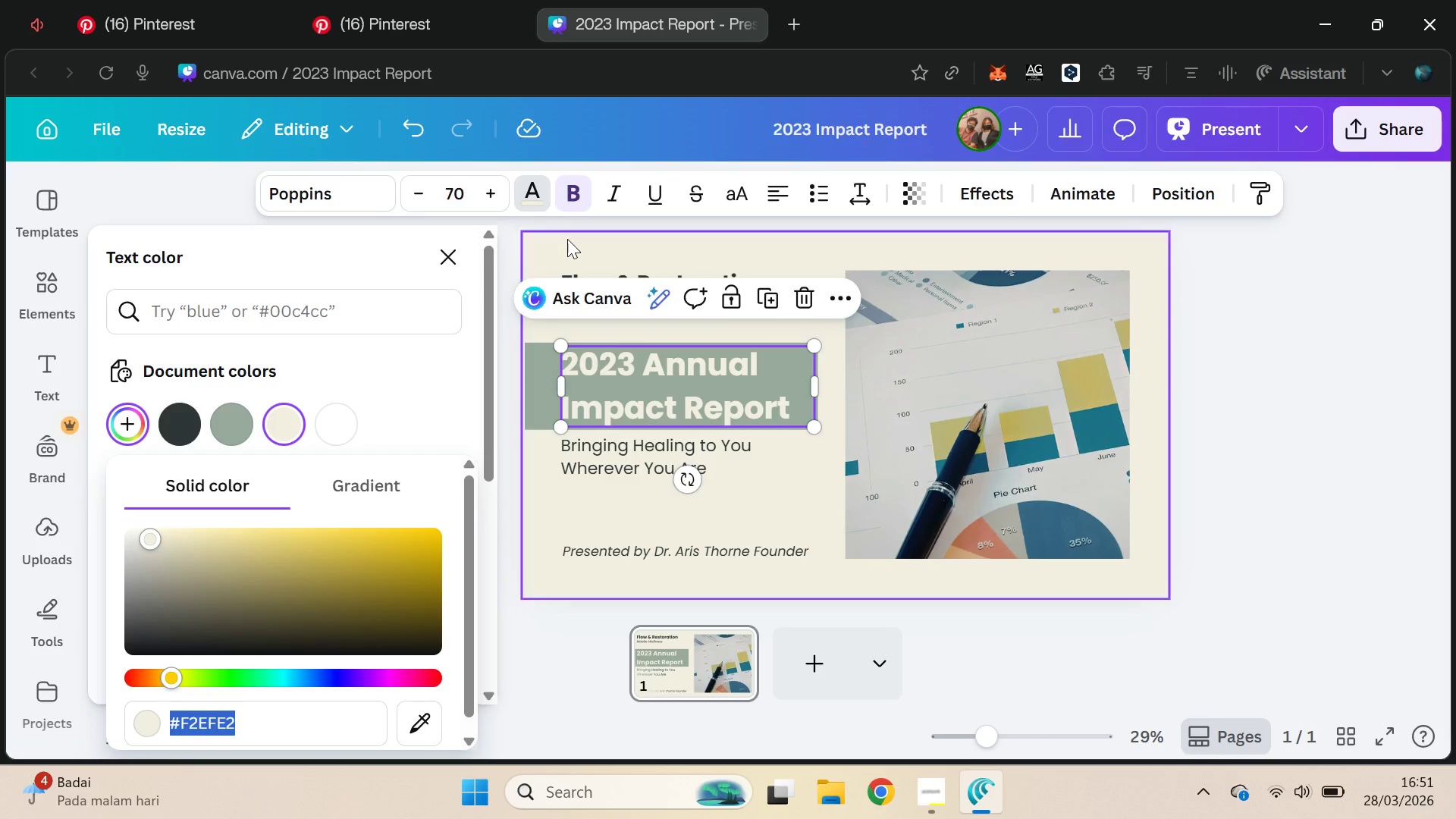 
key(Alt+Tab)